 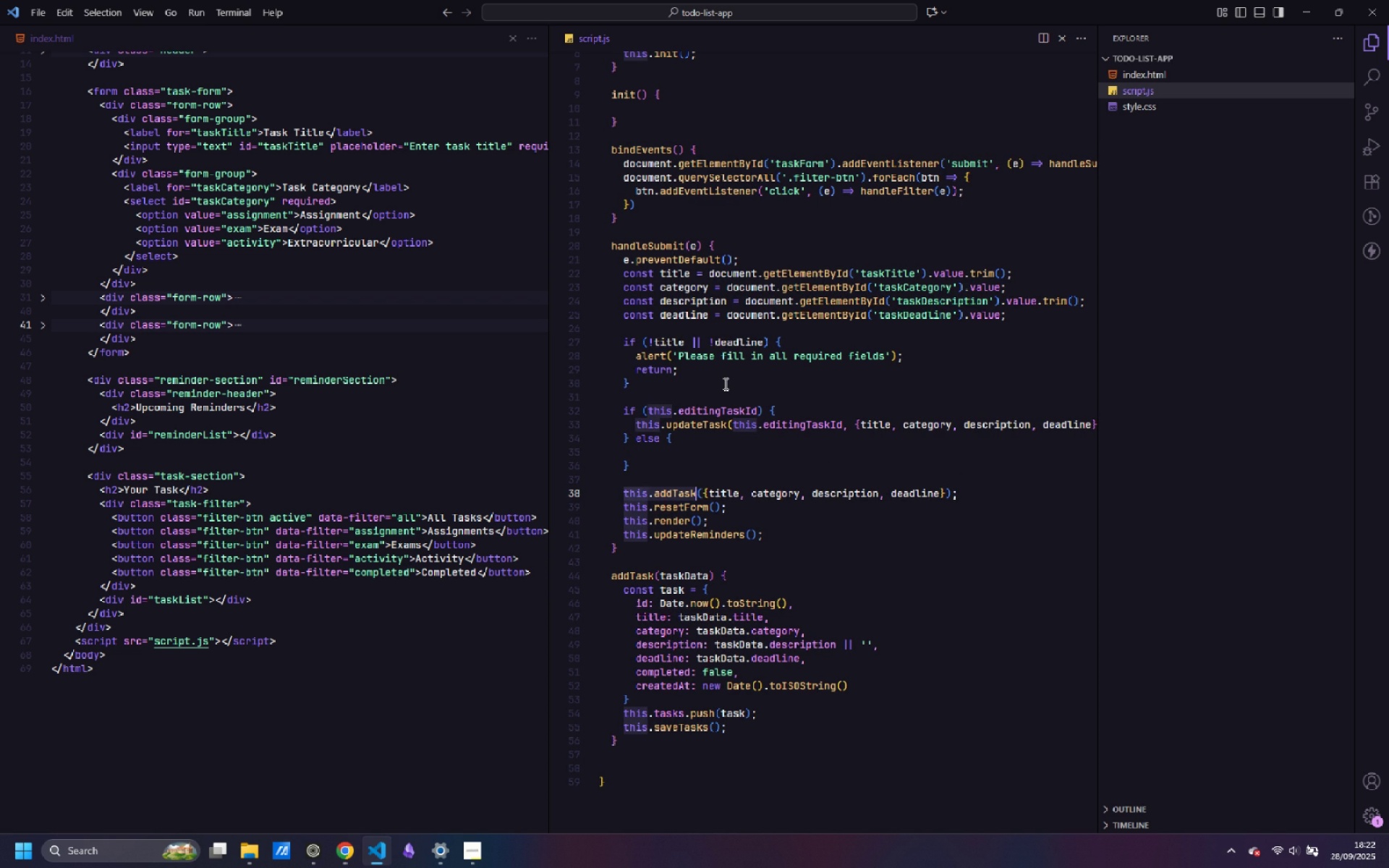 
key(Control+Shift+ArrowRight)
 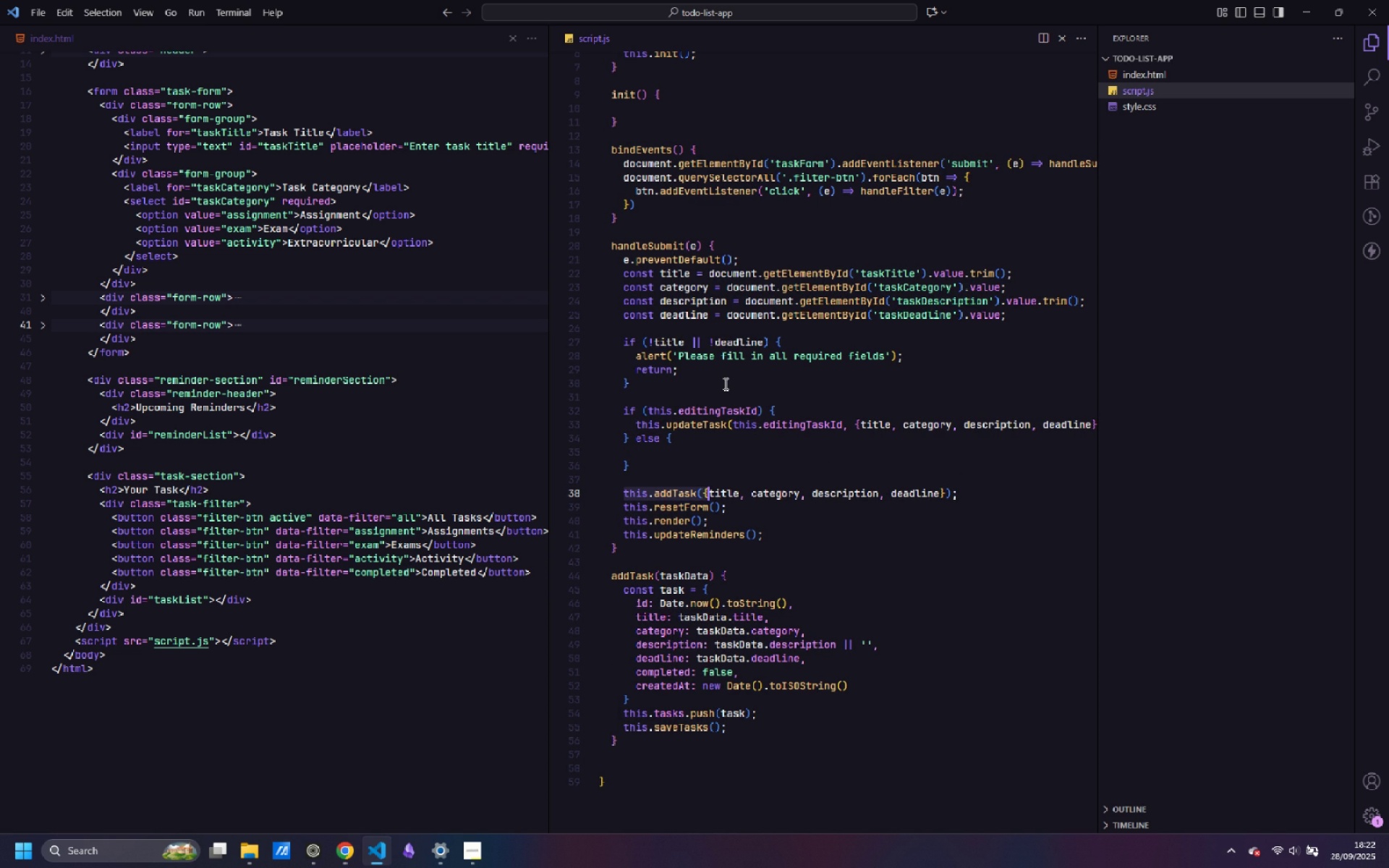 
key(Control+Shift+ArrowRight)
 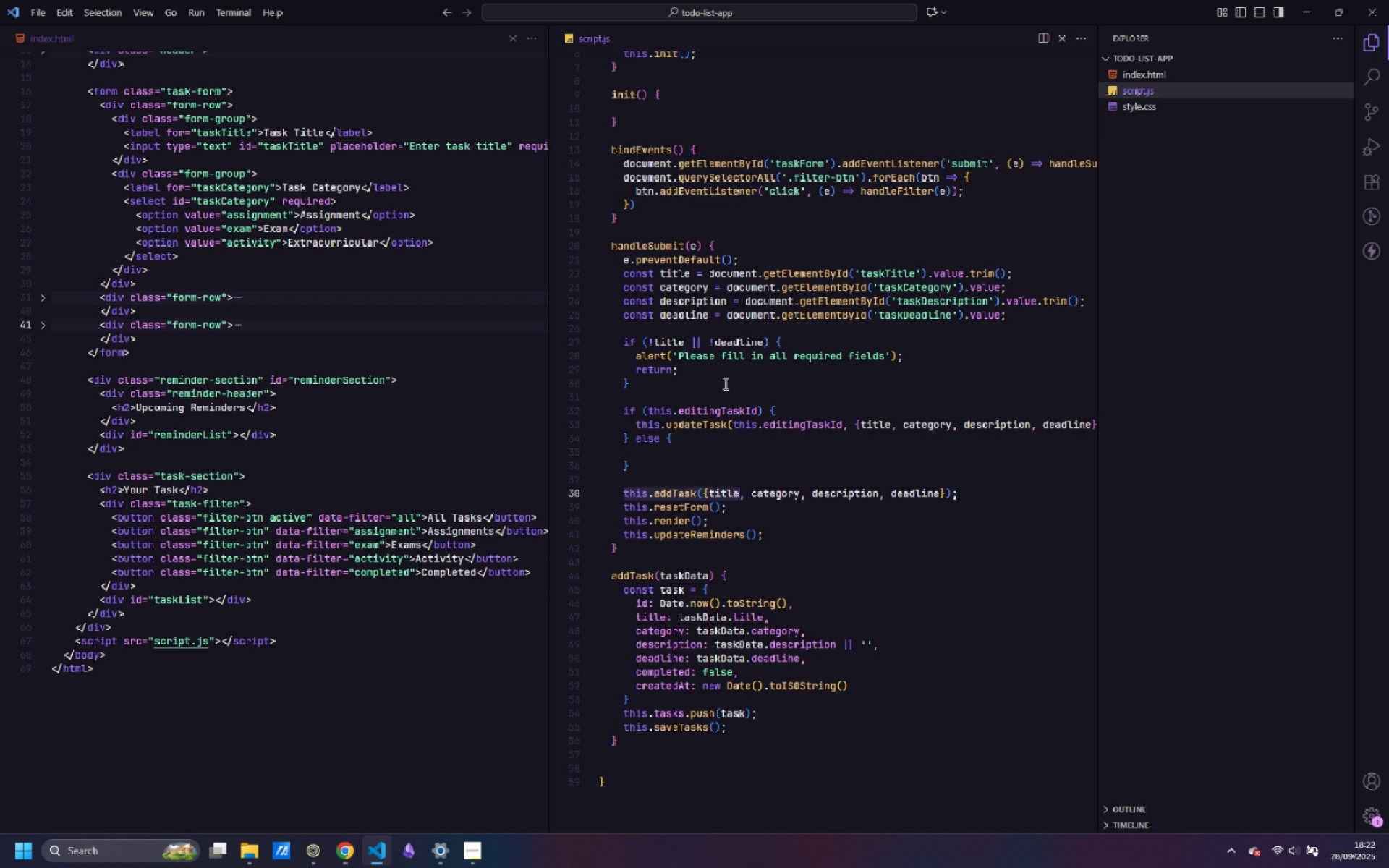 
key(Control+Shift+ArrowRight)
 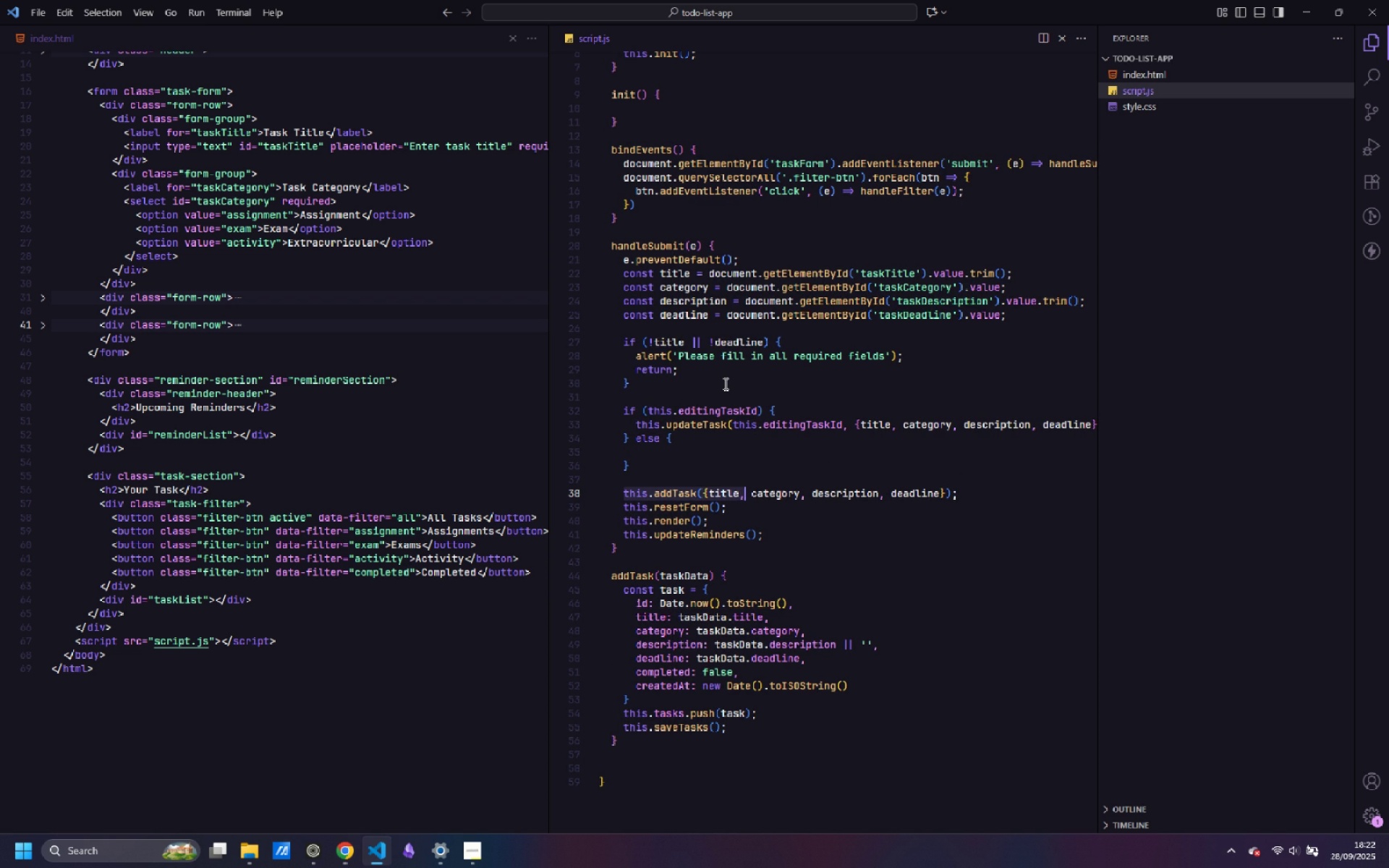 
key(Control+Shift+ArrowRight)
 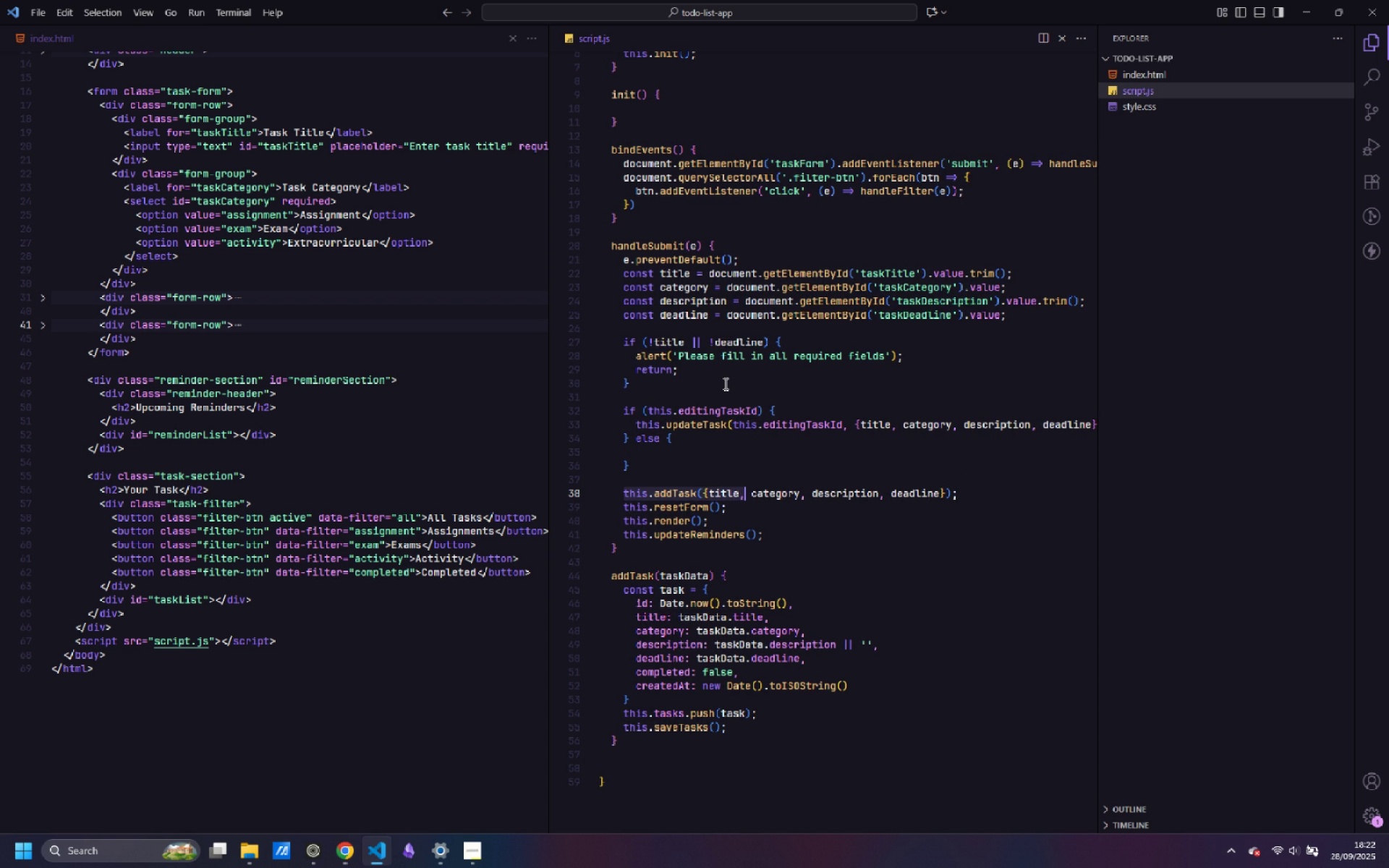 
key(Control+Shift+ArrowRight)
 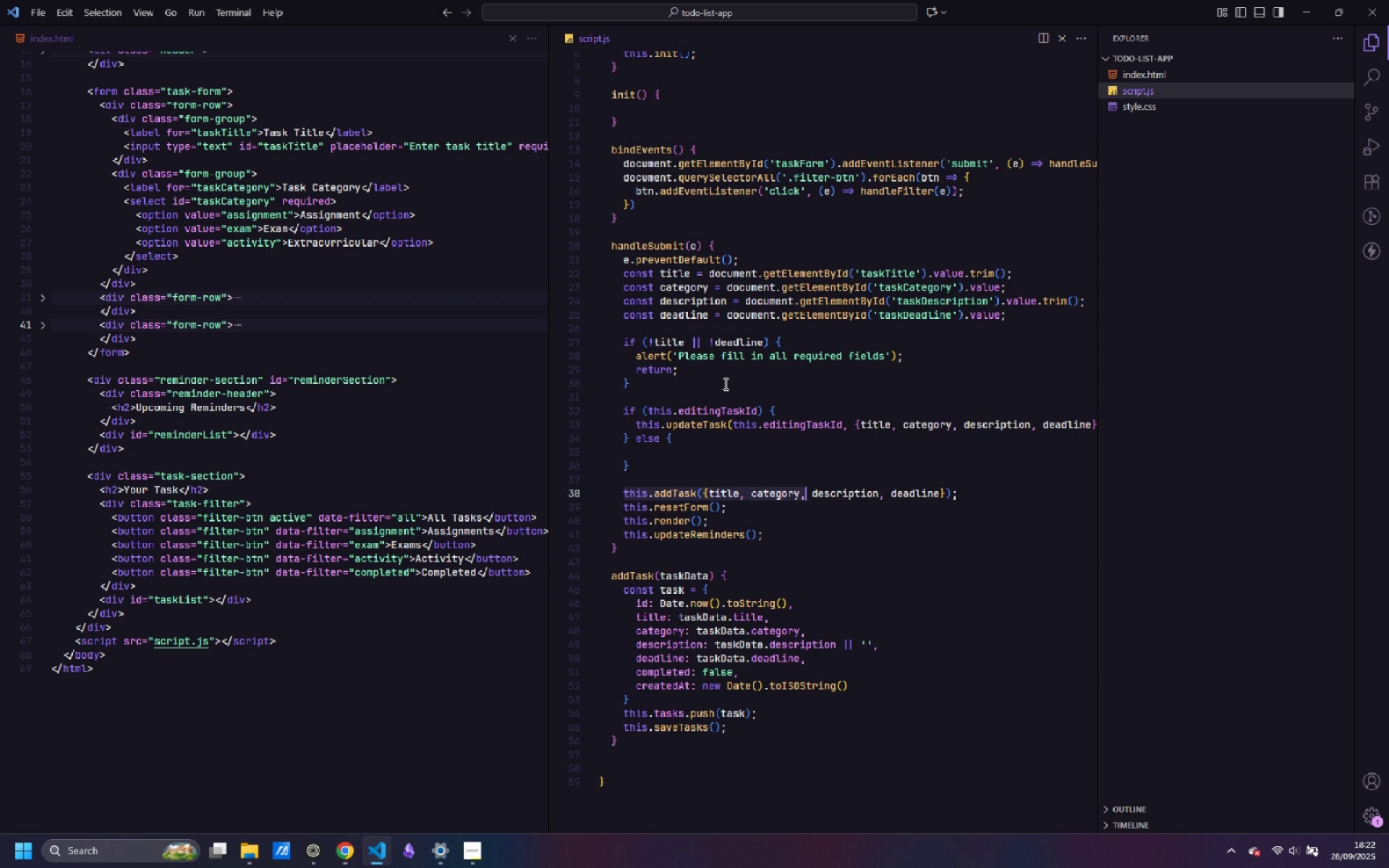 
key(Control+Shift+ArrowRight)
 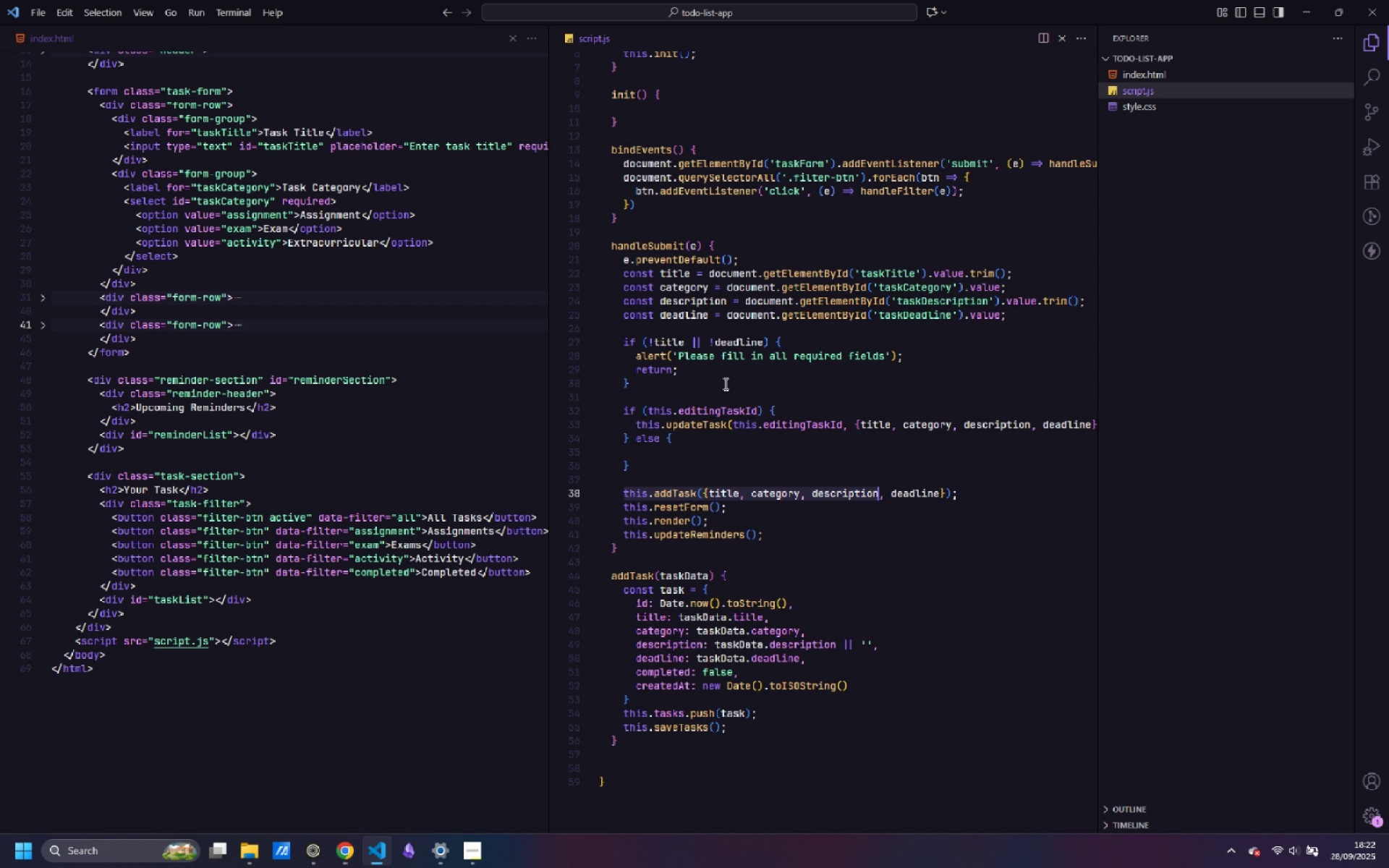 
key(Control+Shift+ArrowRight)
 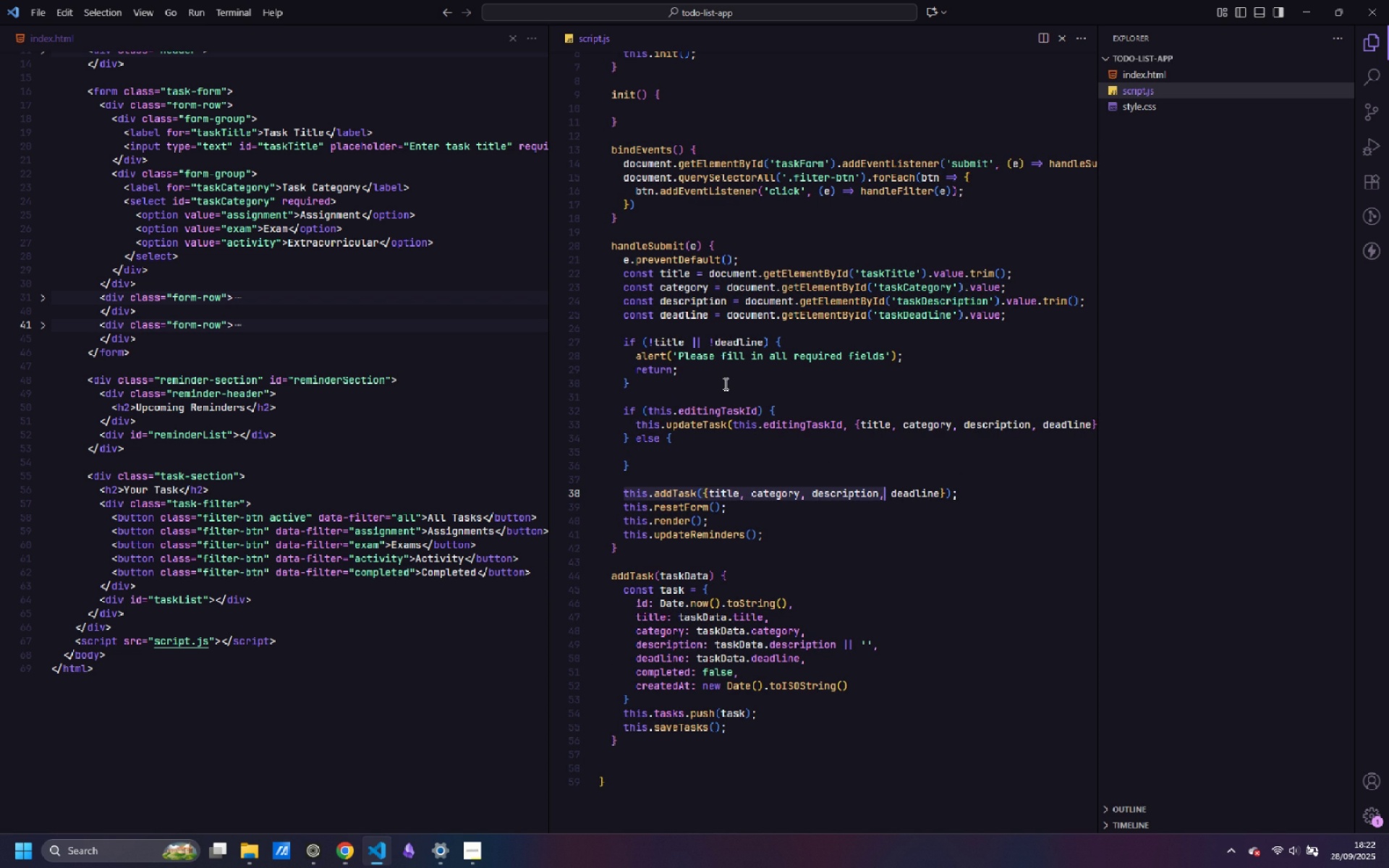 
key(Control+Shift+ArrowRight)
 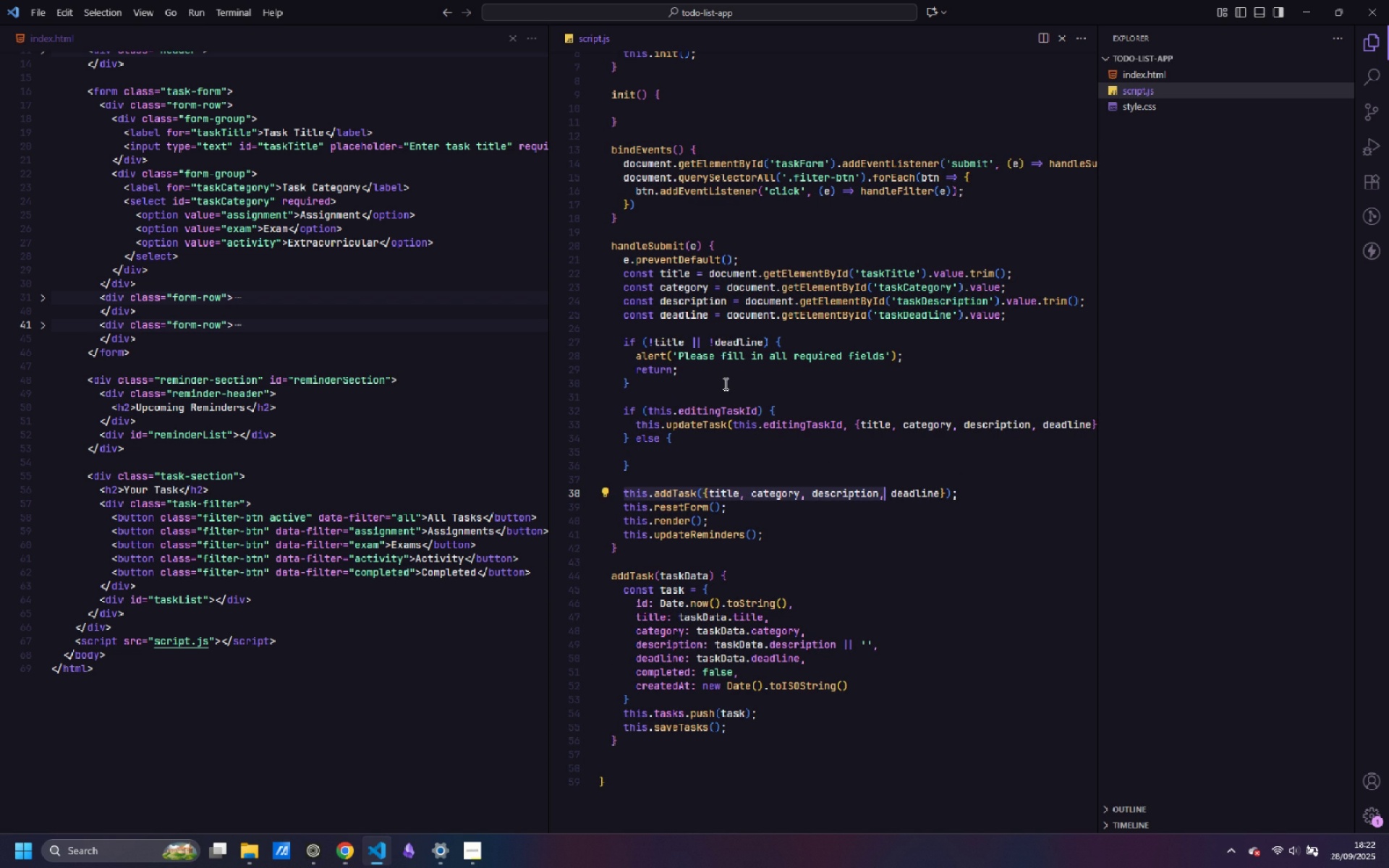 
key(Control+Shift+ArrowRight)
 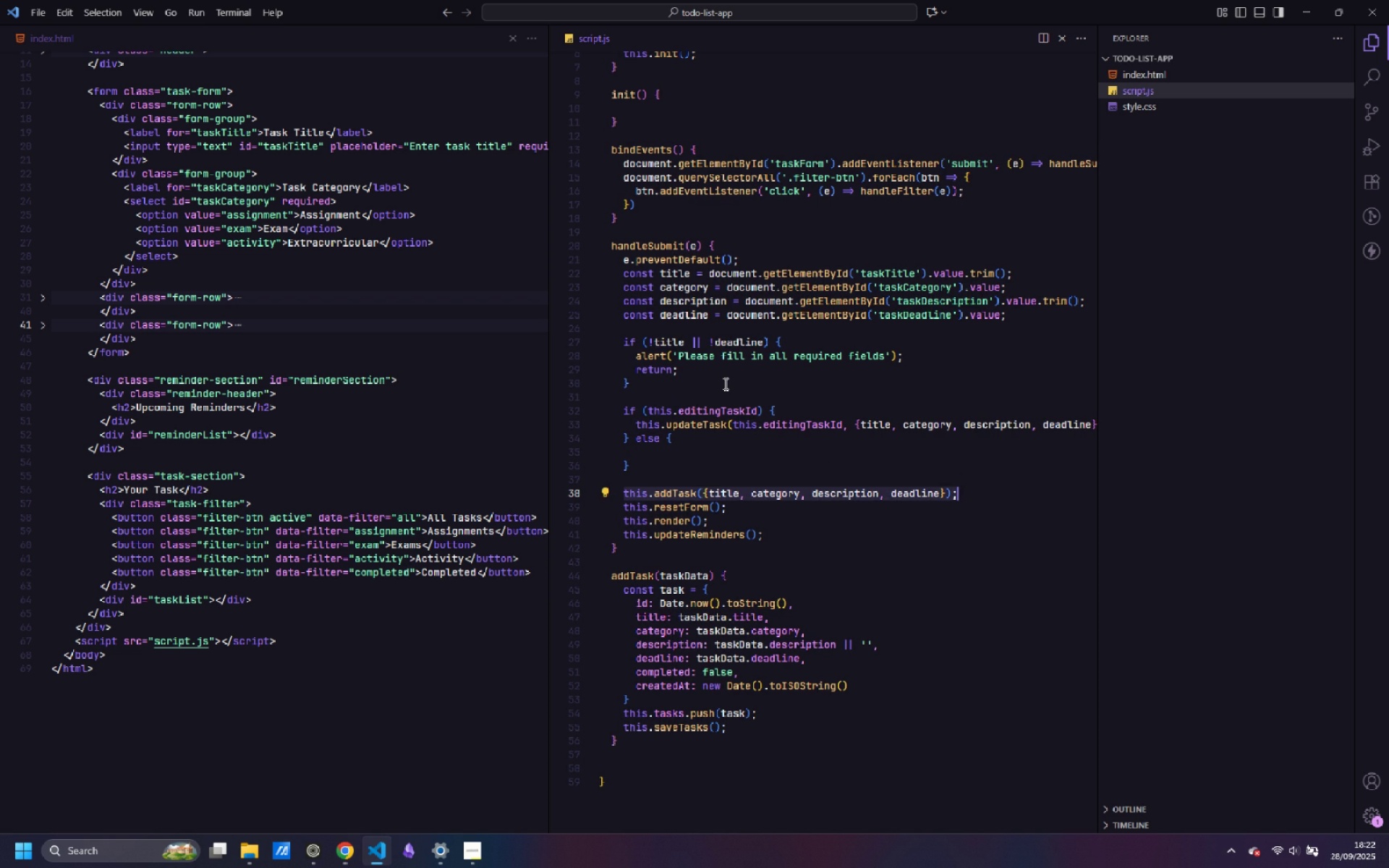 
key(Control+Shift+ArrowRight)
 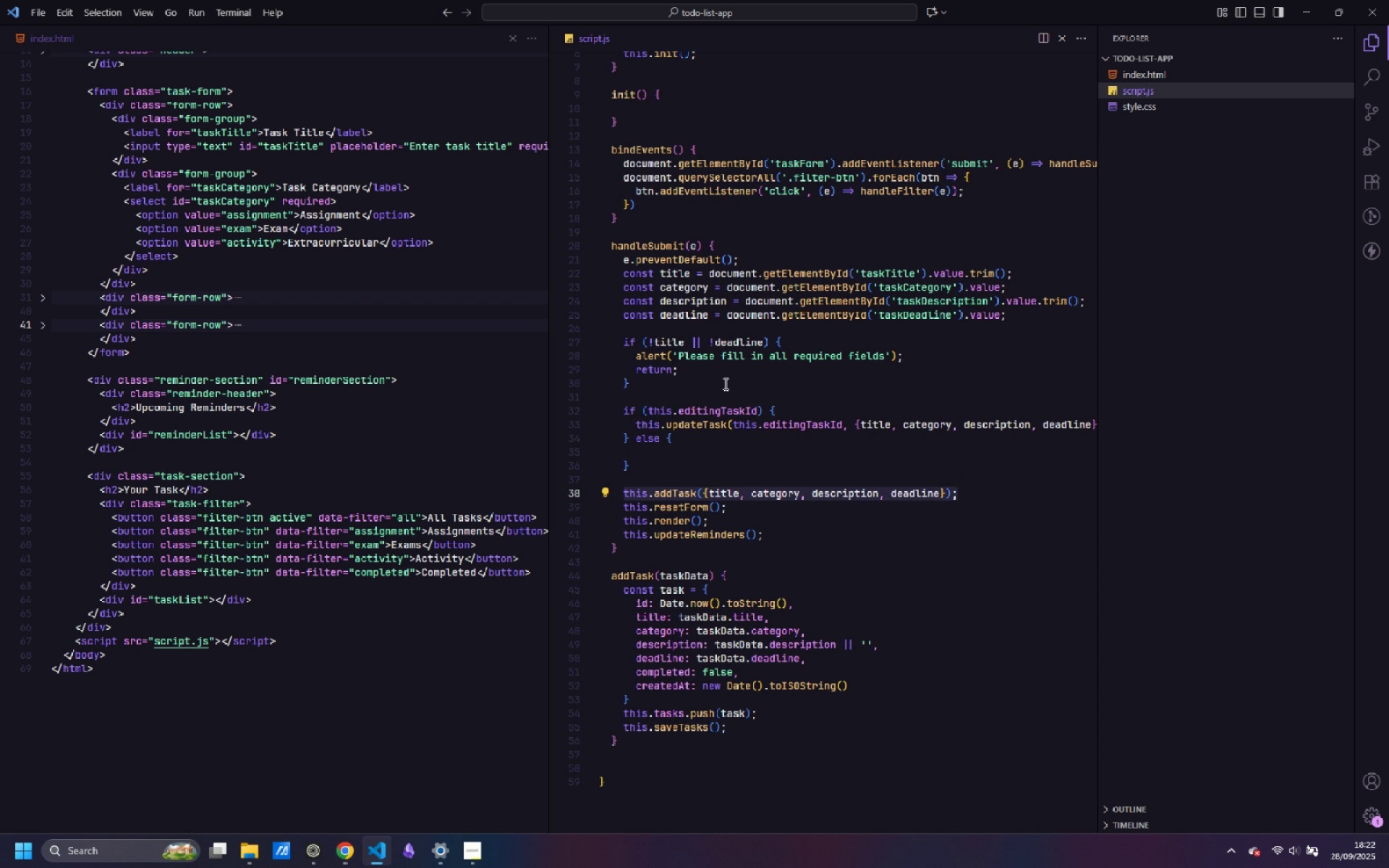 
key(Control+ControlLeft)
 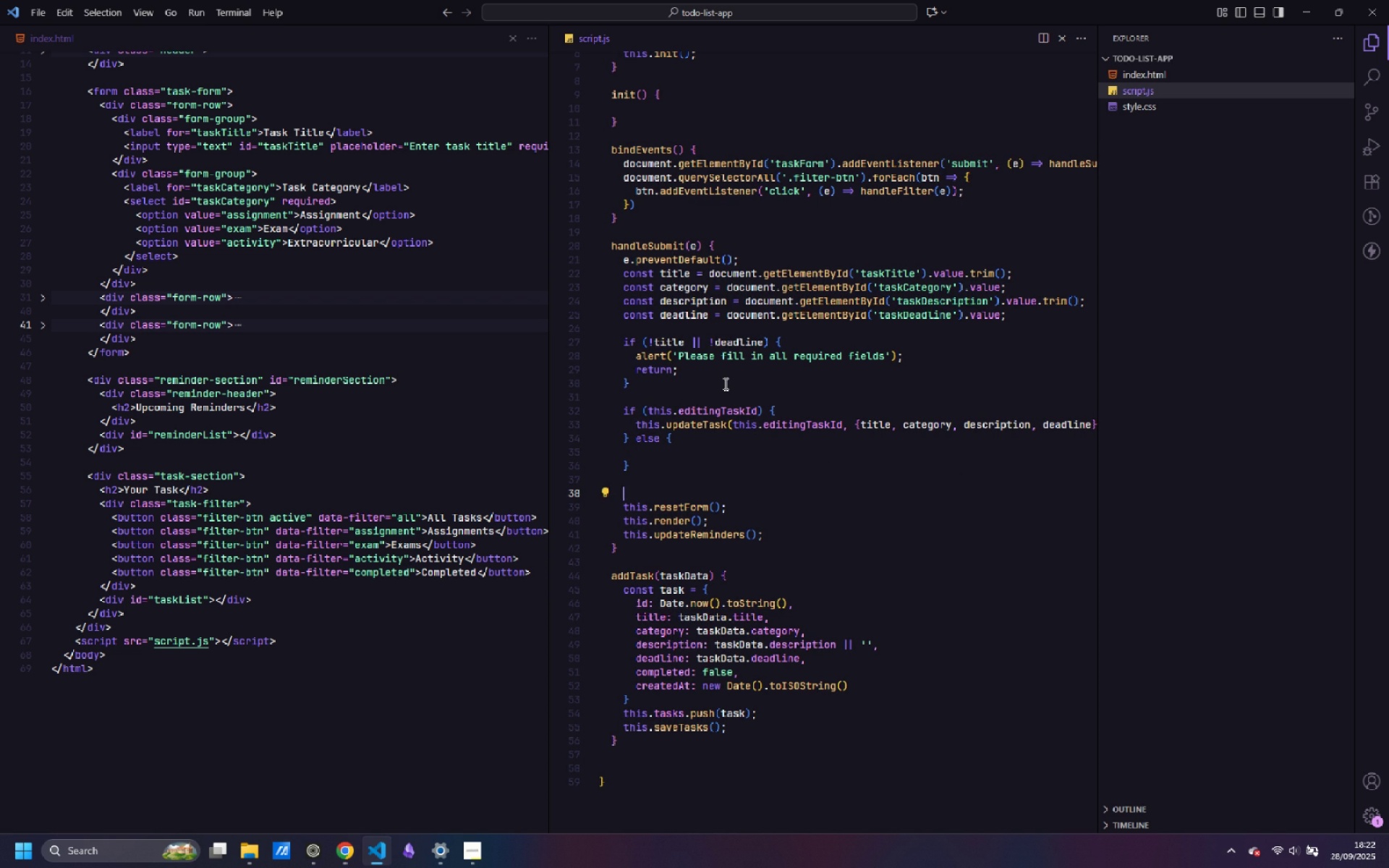 
key(Control+X)
 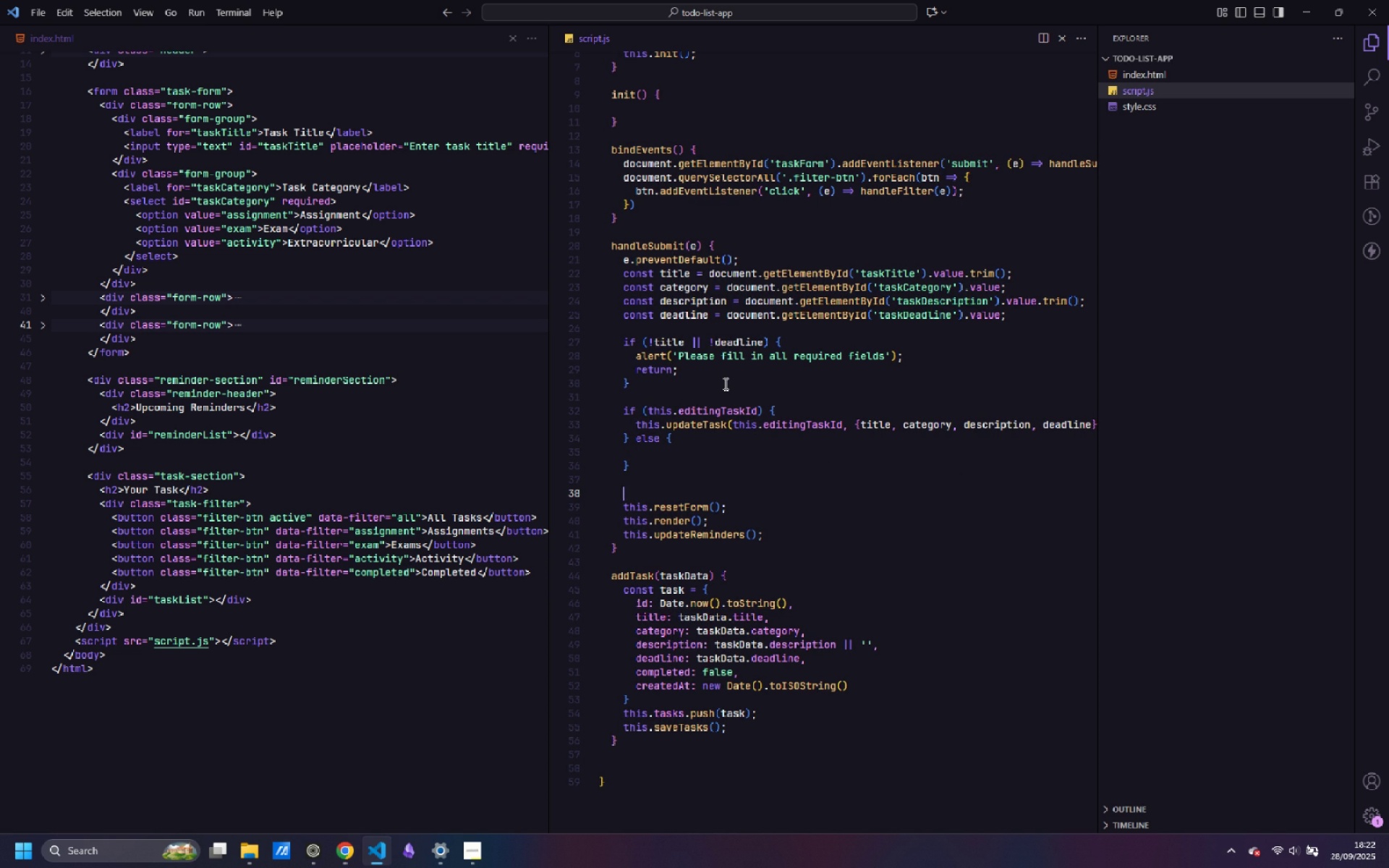 
key(Control+ControlLeft)
 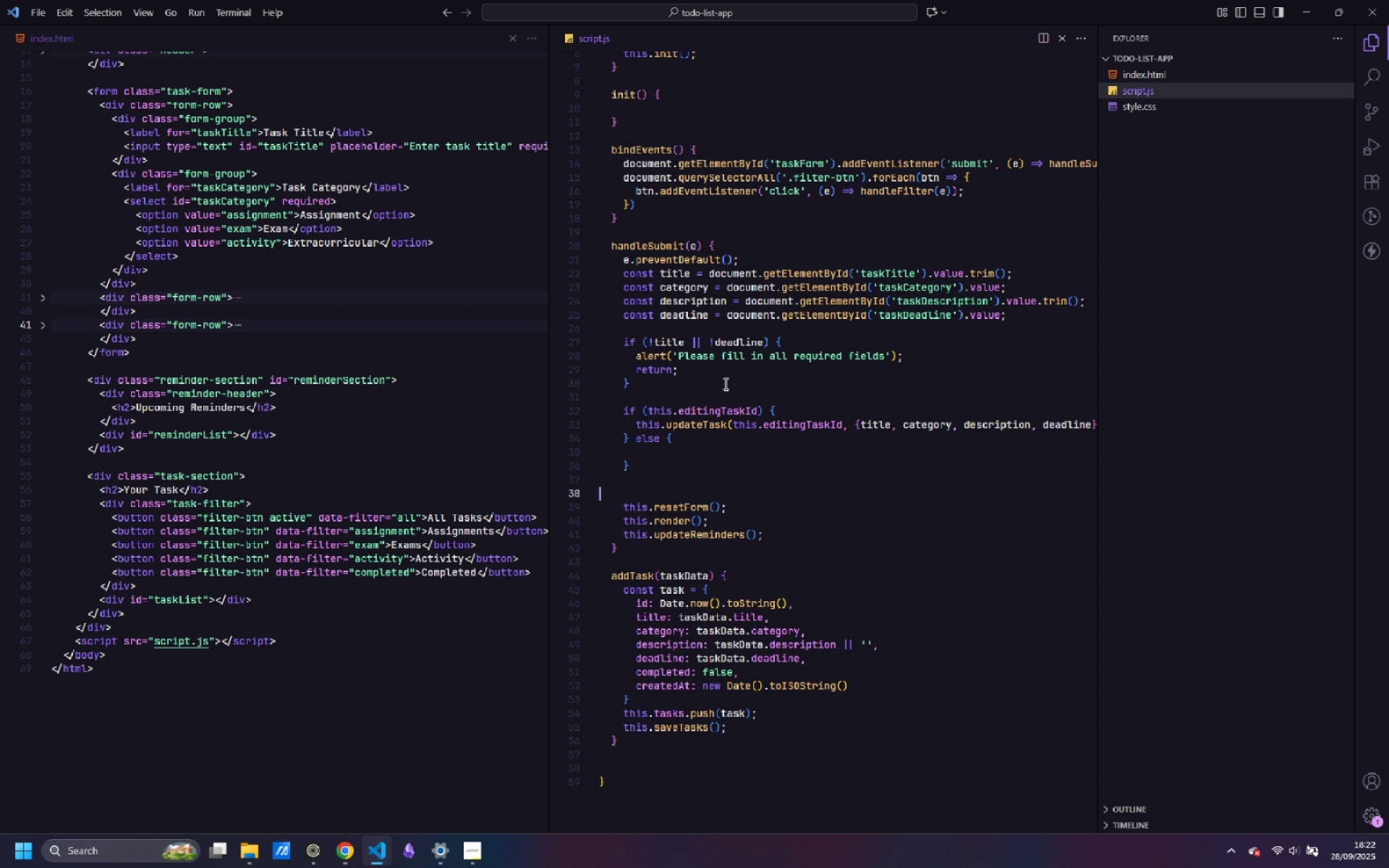 
key(Control+Backspace)
 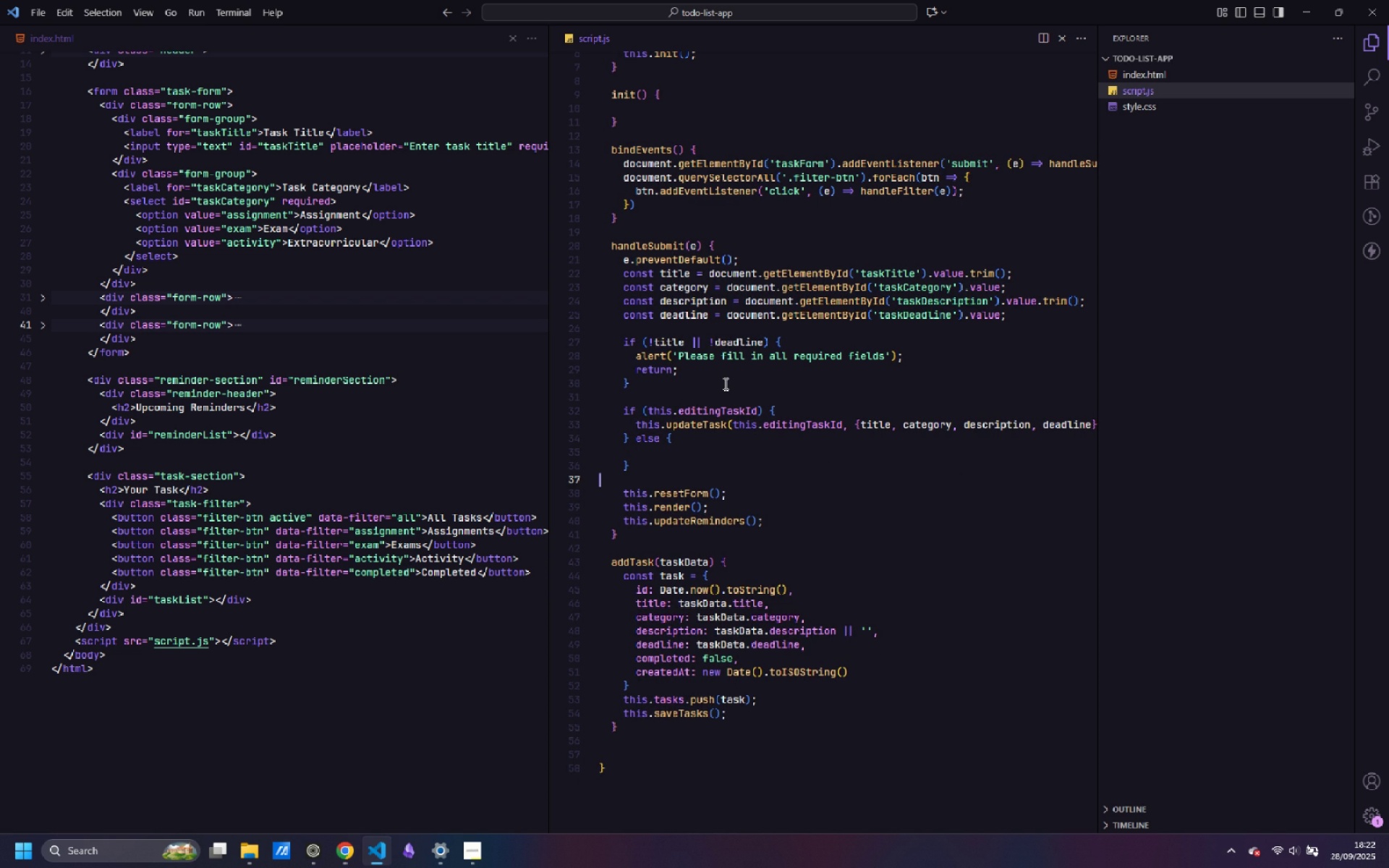 
key(Backspace)
 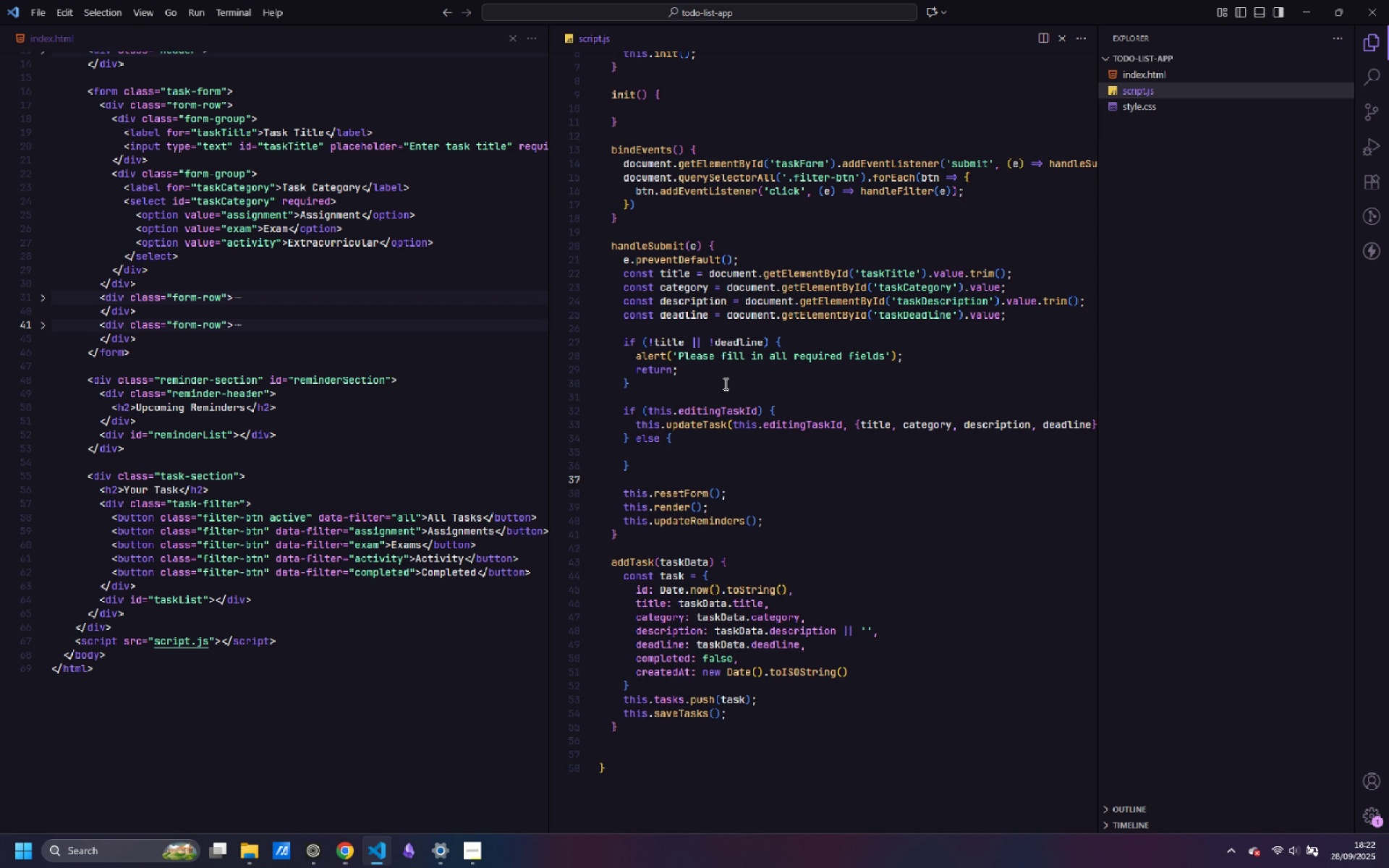 
key(Backspace)
 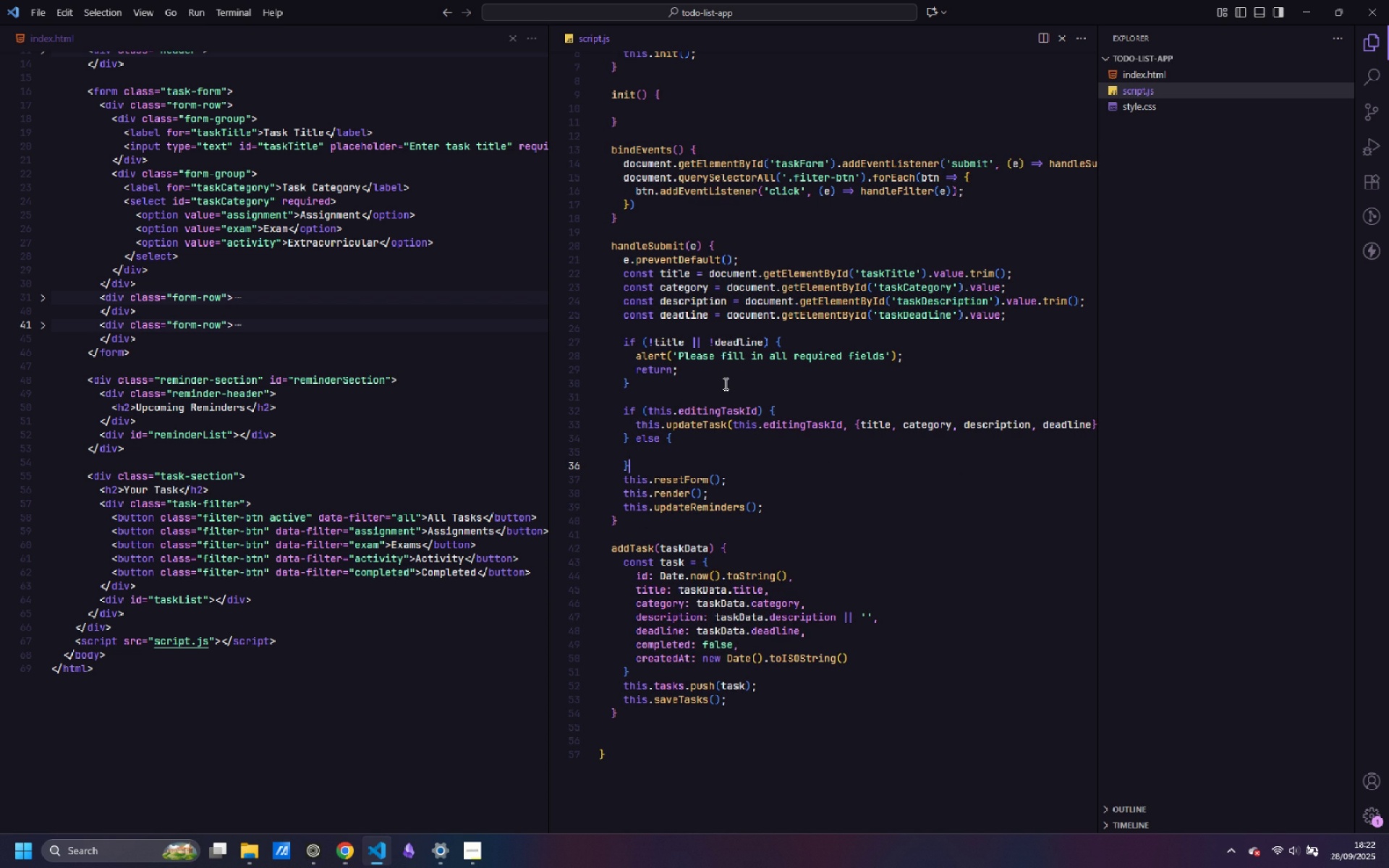 
key(ArrowUp)
 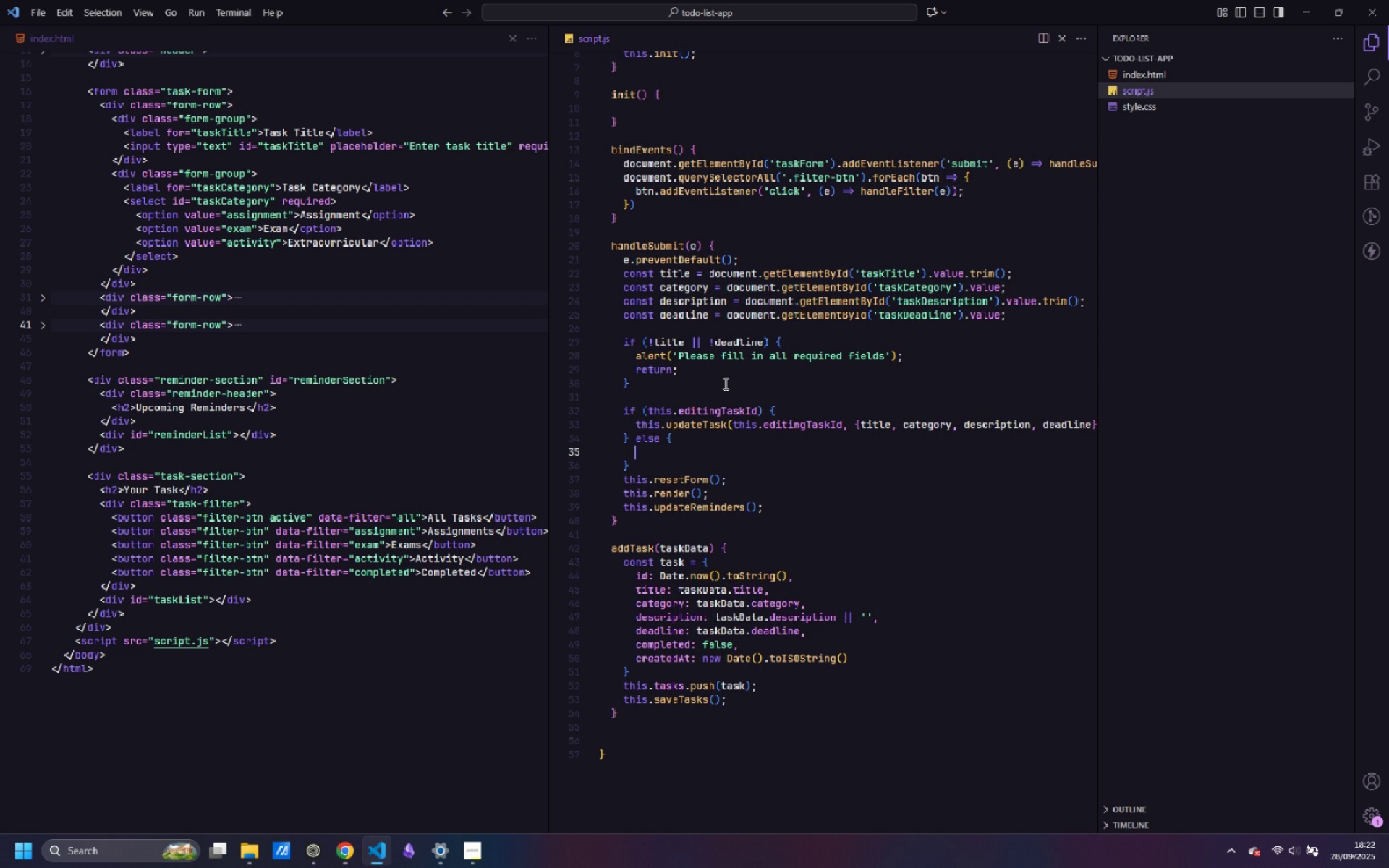 
key(Tab)
 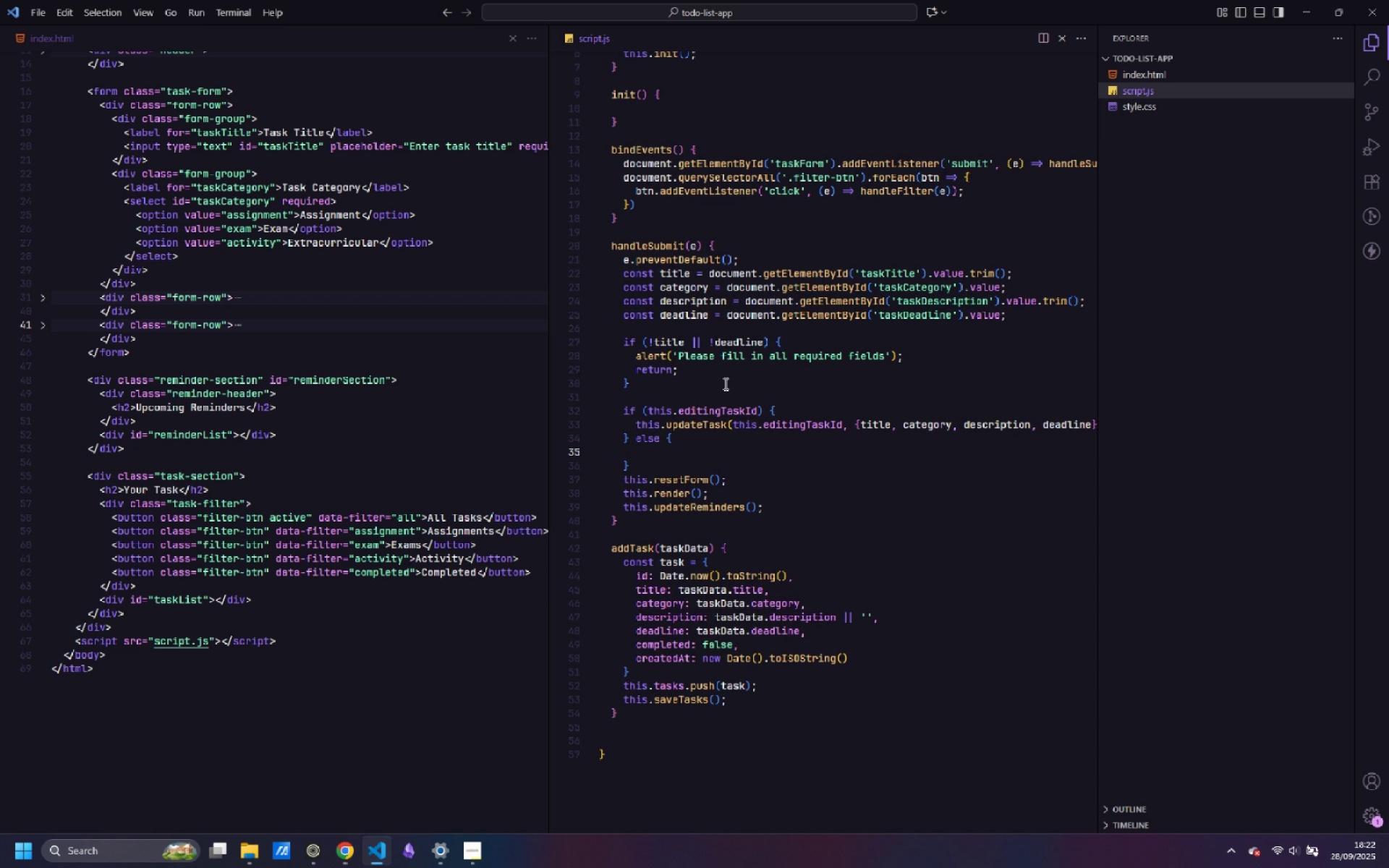 
key(Control+ControlLeft)
 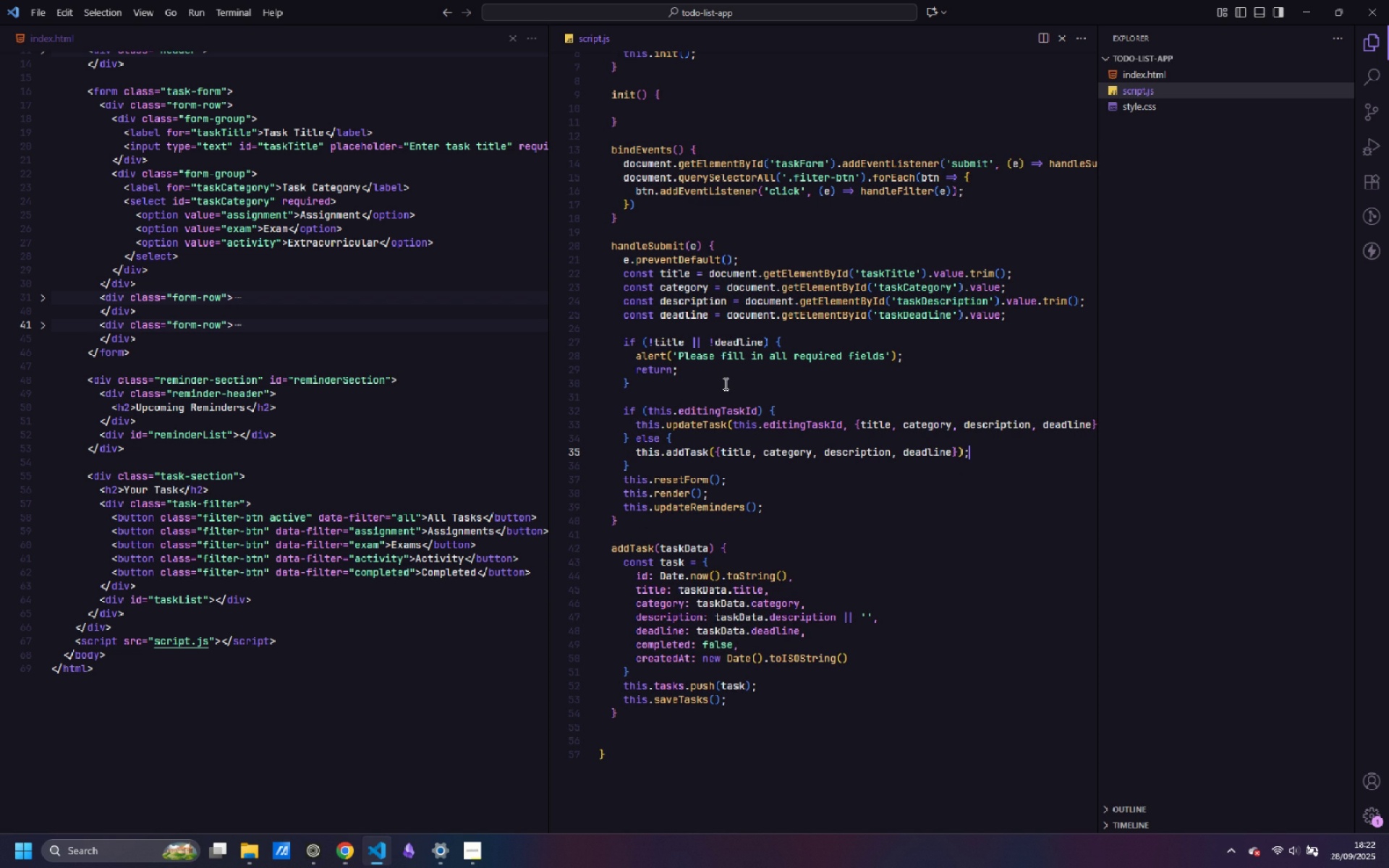 
key(Control+V)
 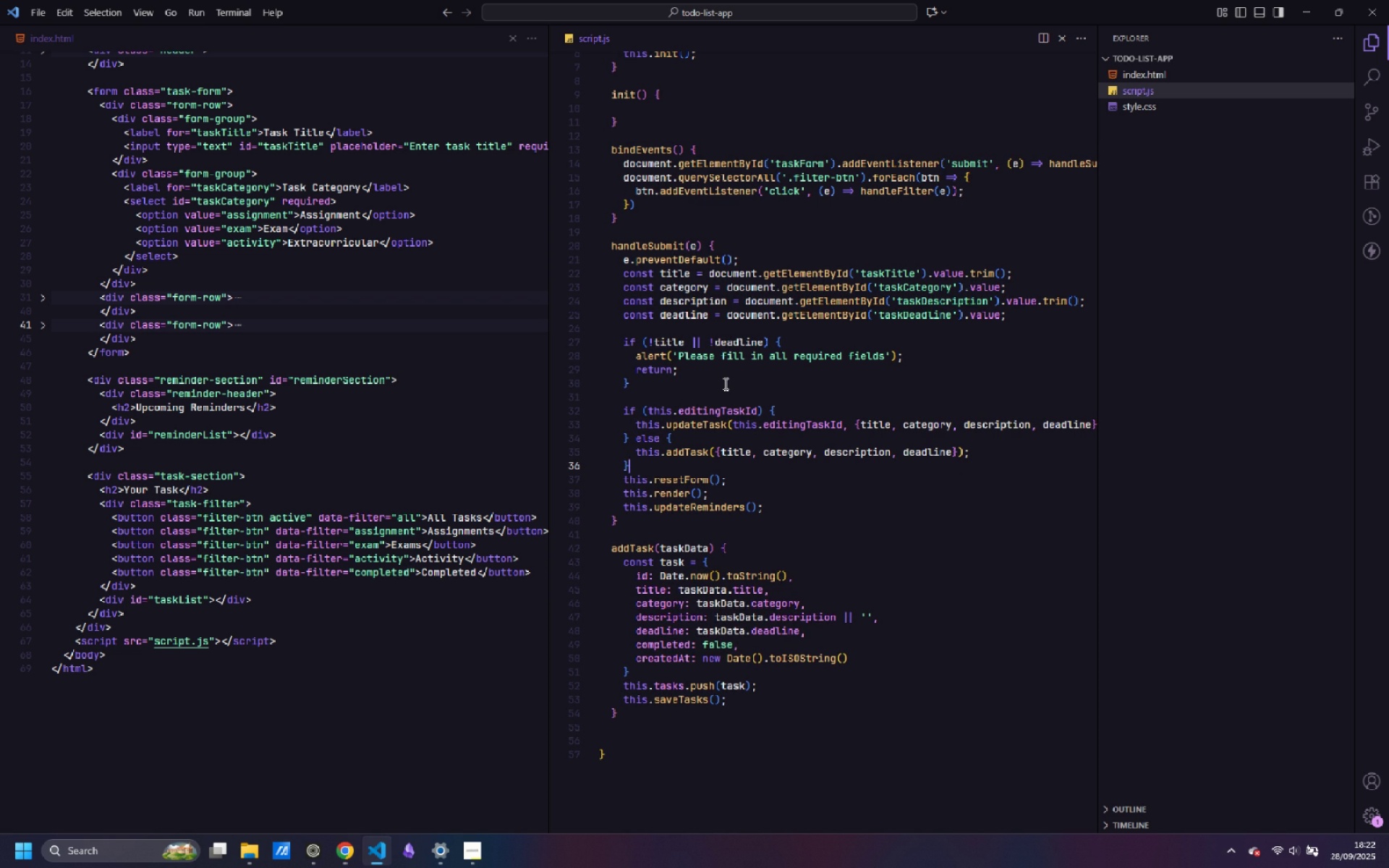 
key(ArrowDown)
 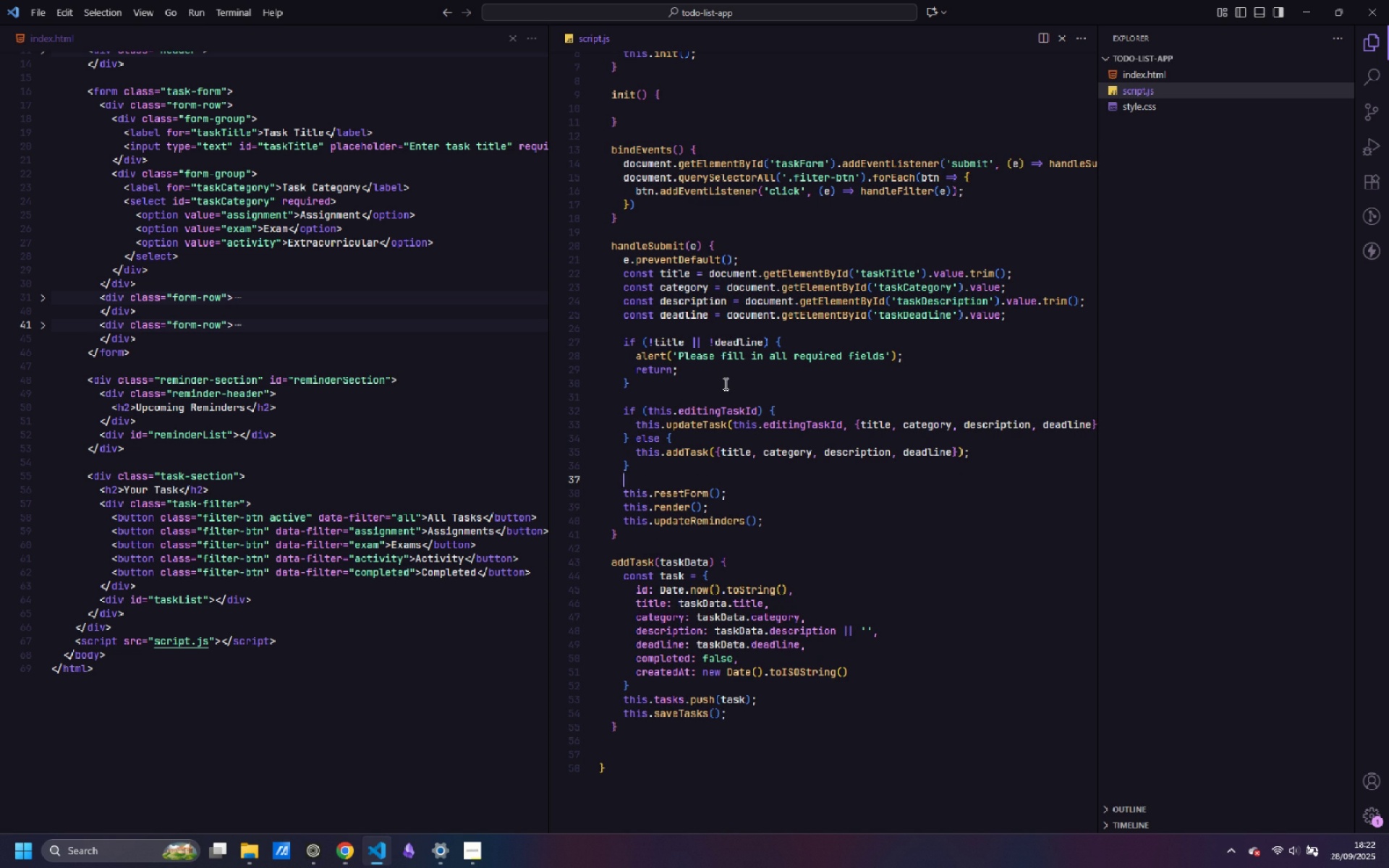 
key(Enter)
 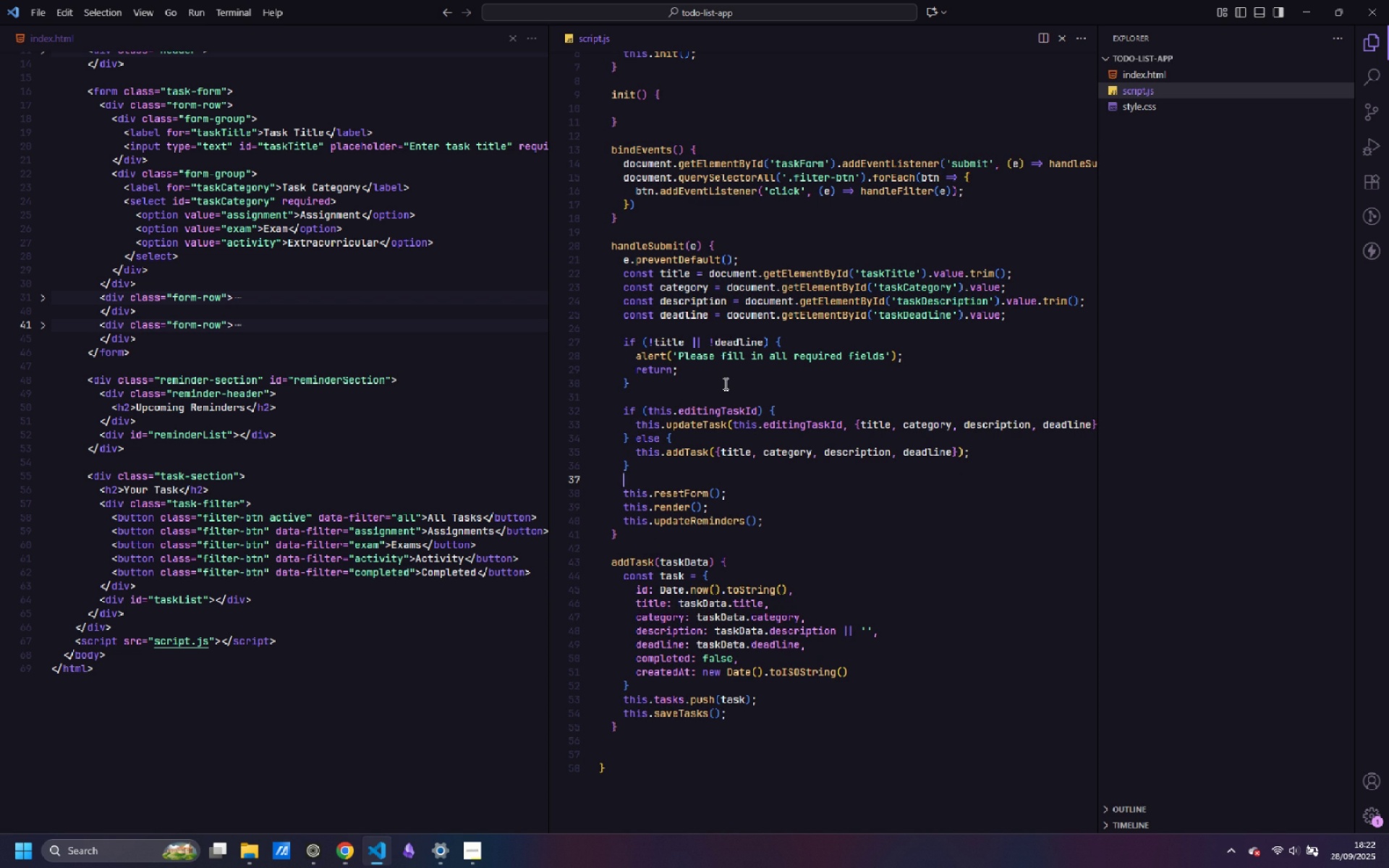 
key(Control+ControlLeft)
 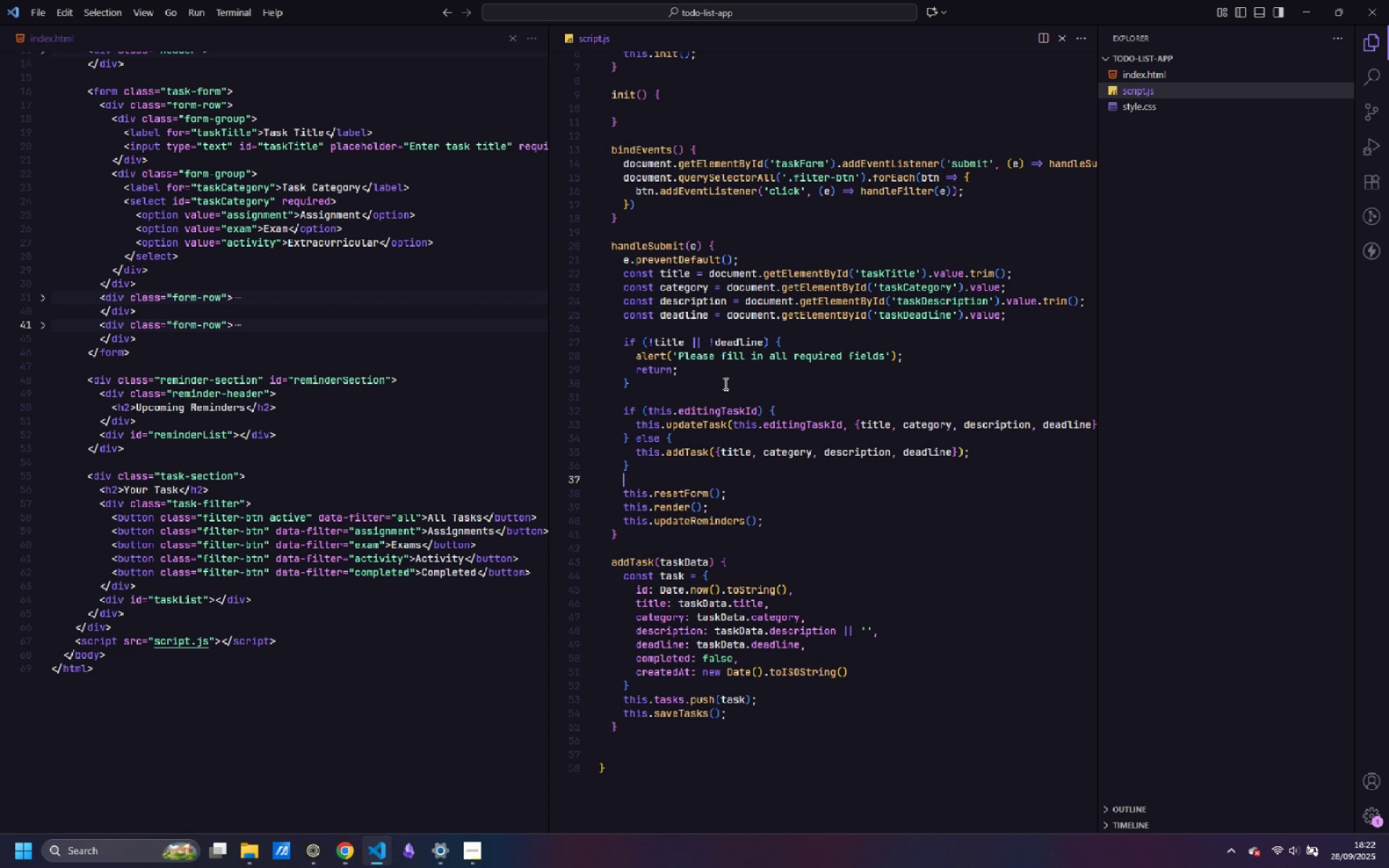 
key(Control+S)